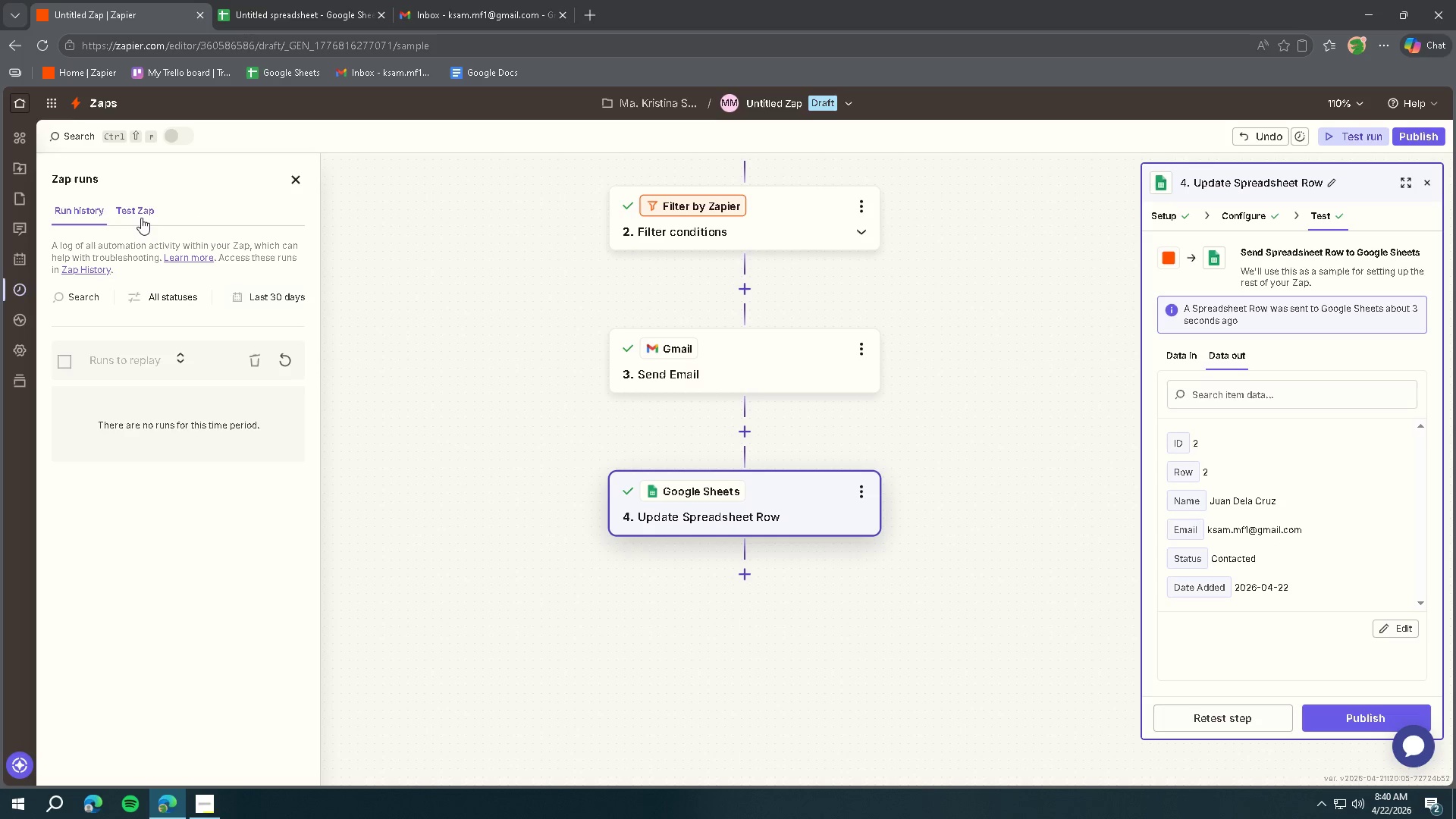 
left_click([142, 218])
 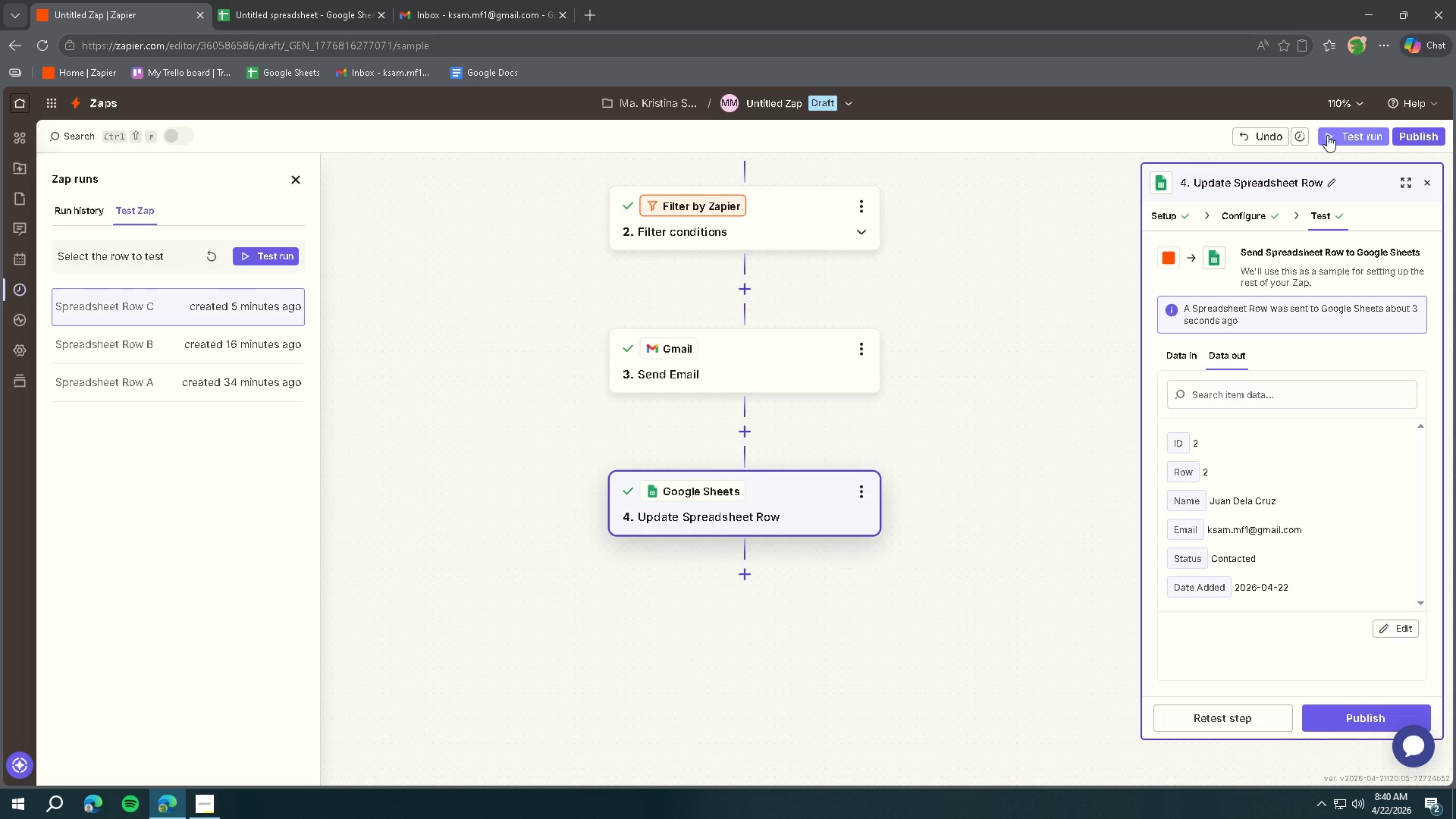 
wait(5.19)
 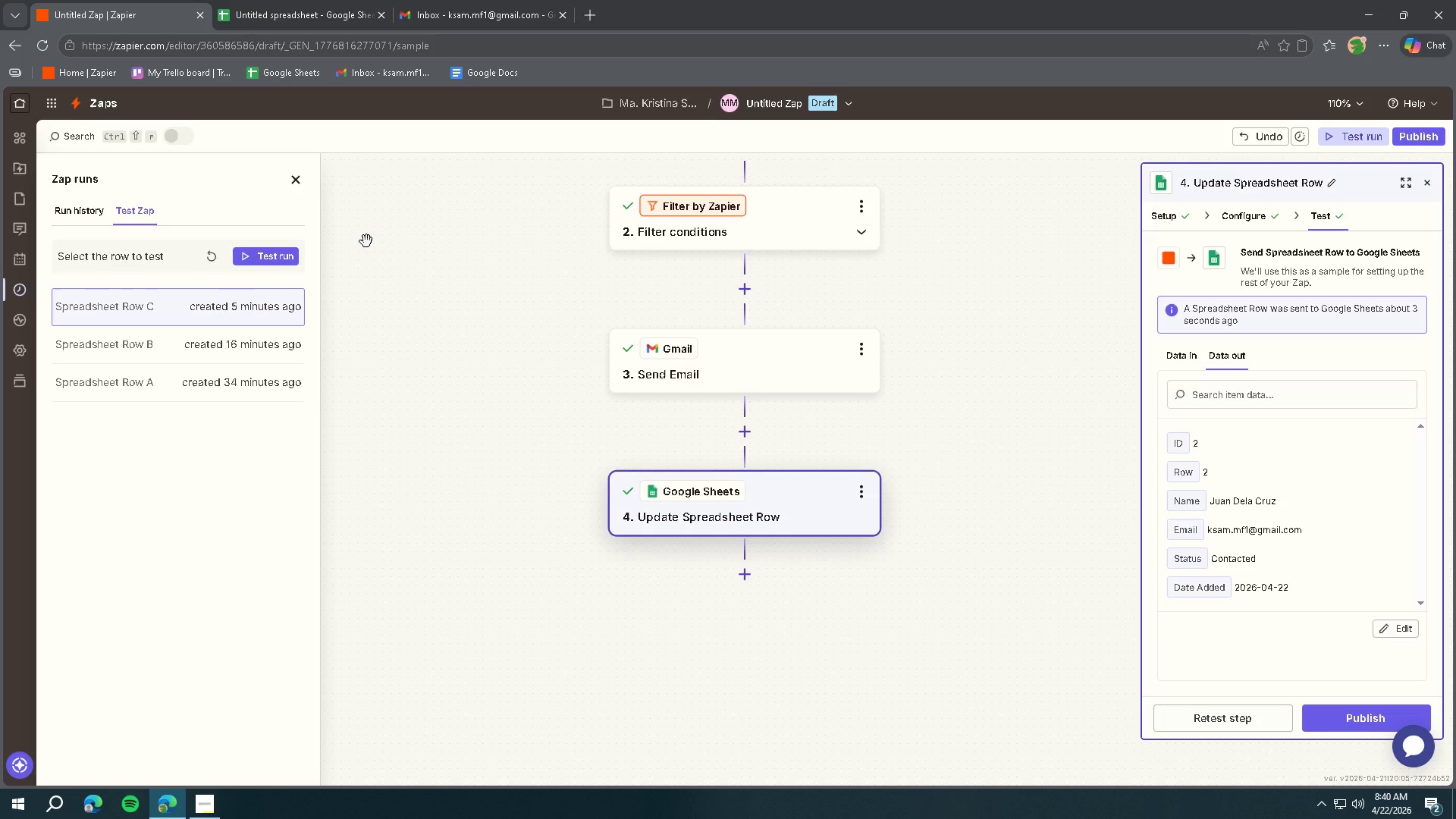 
left_click([438, 14])
 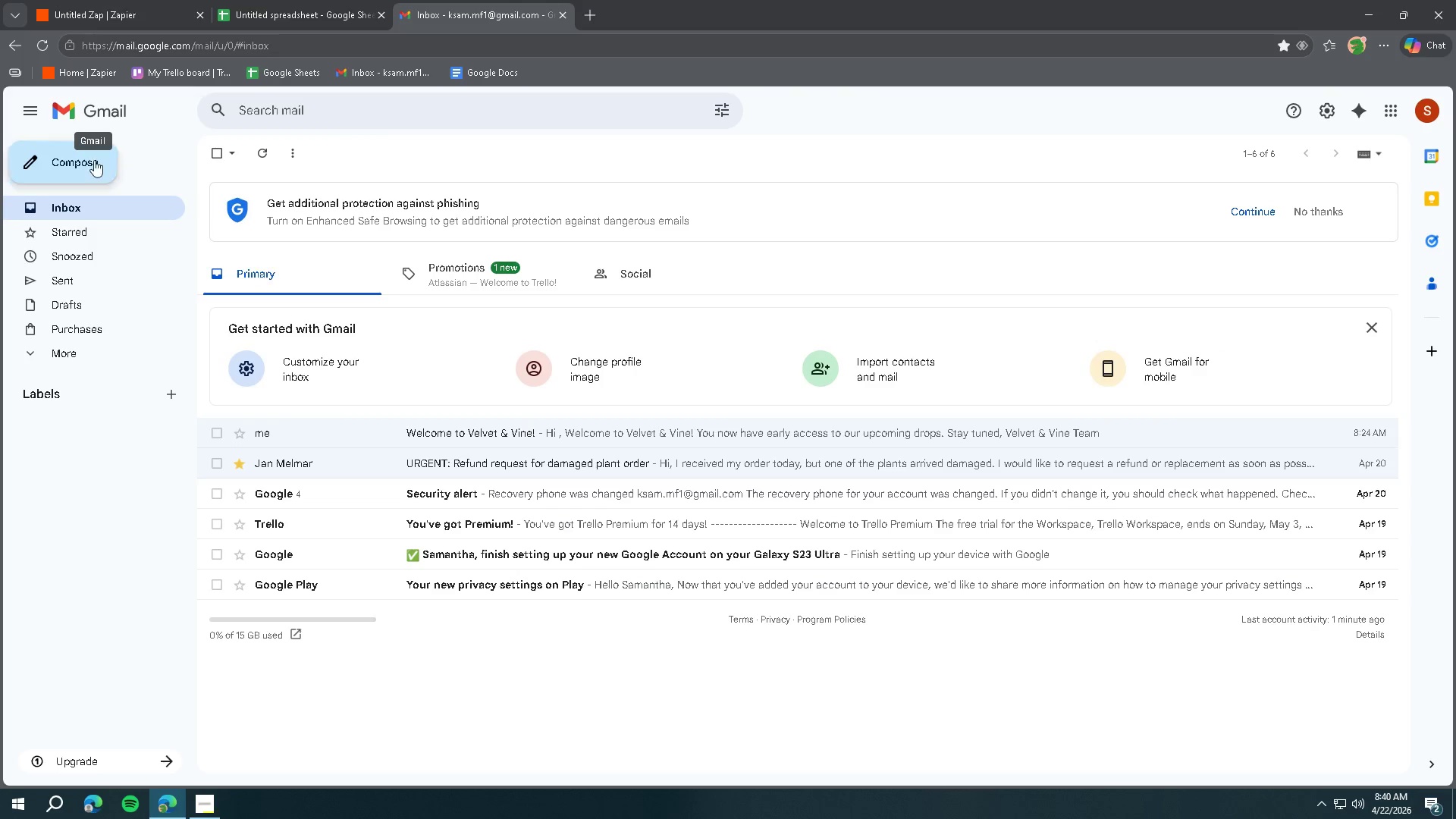 
left_click([107, 109])
 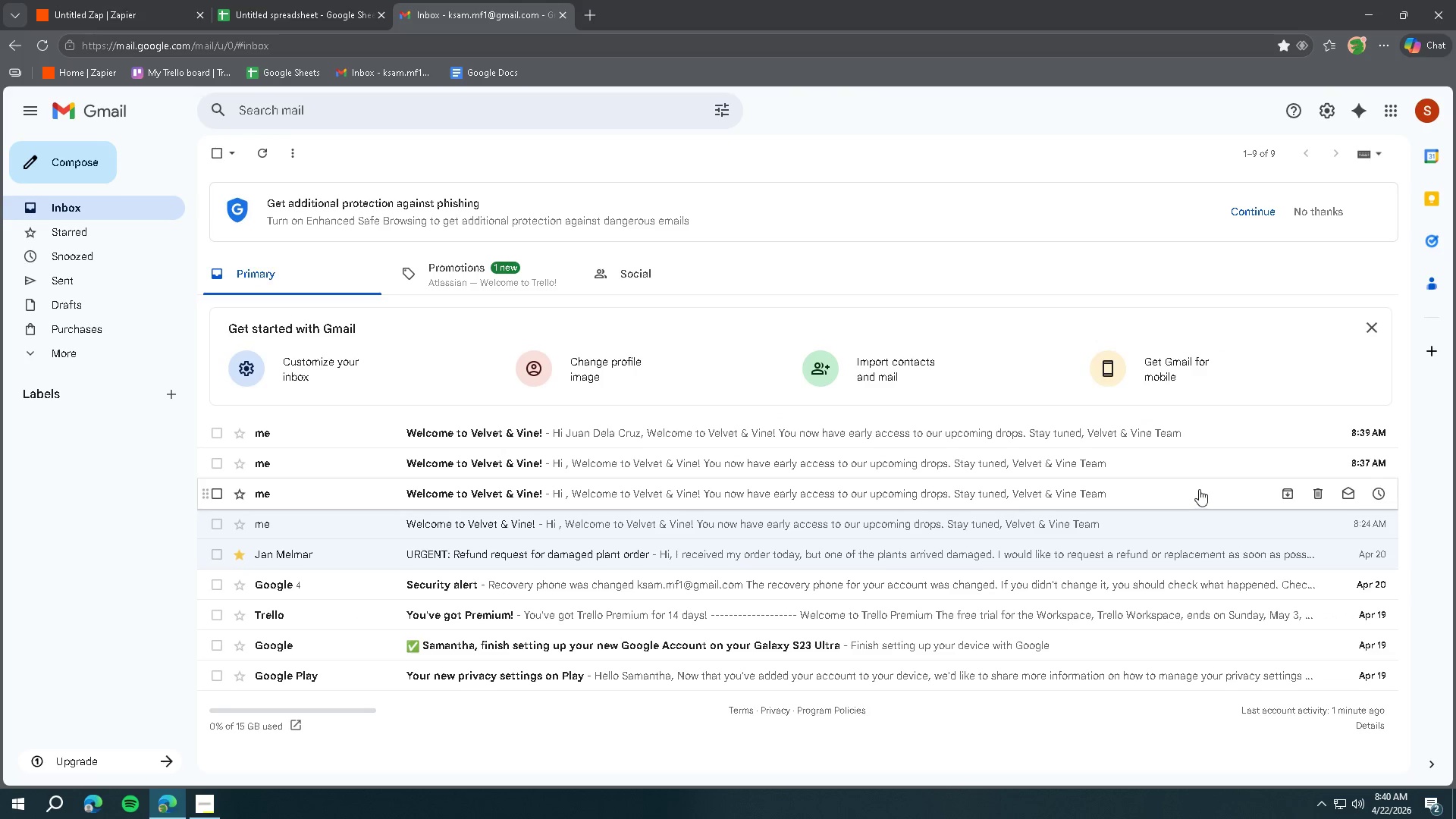 
wait(6.61)
 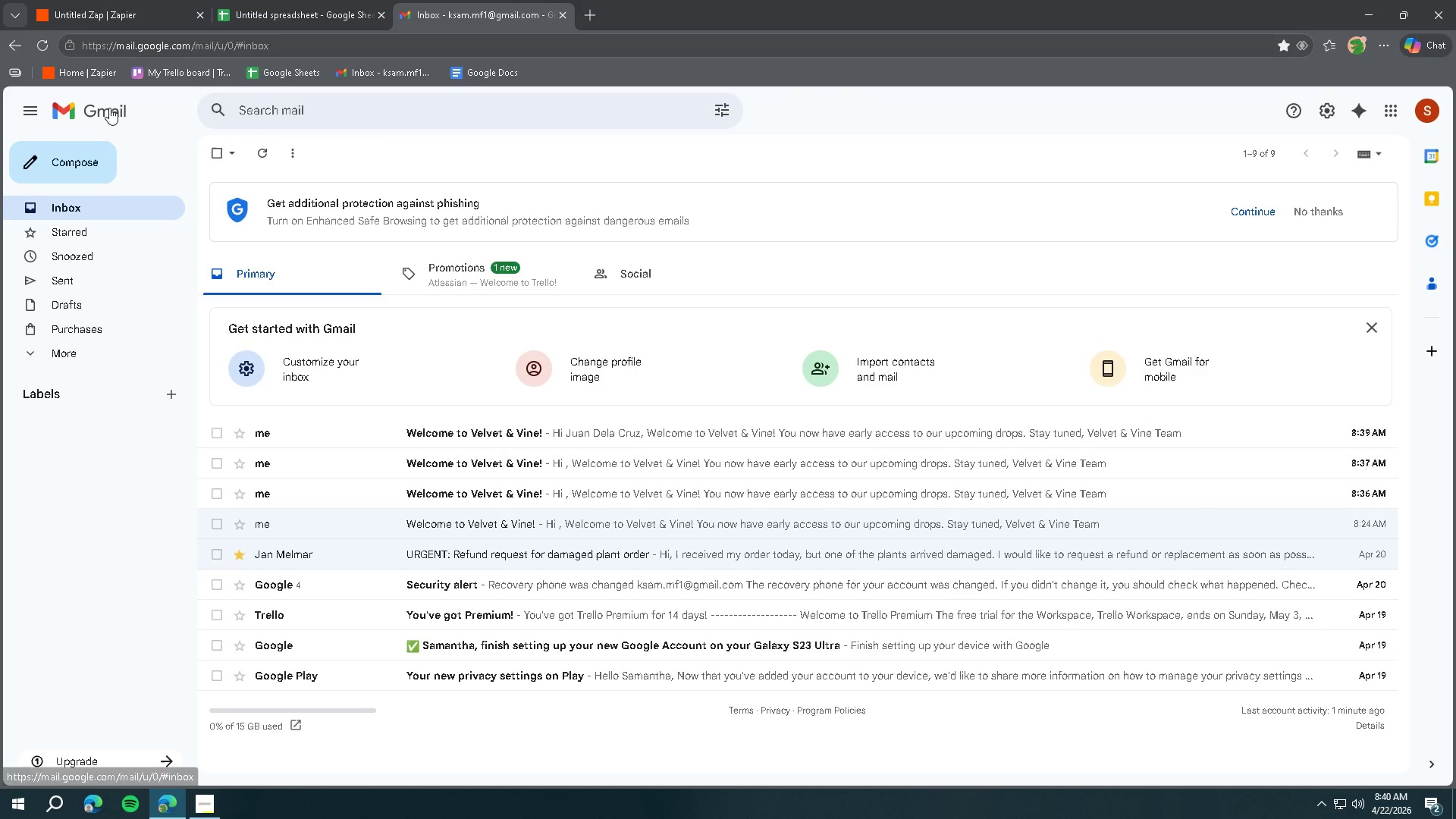 
left_click([1316, 467])
 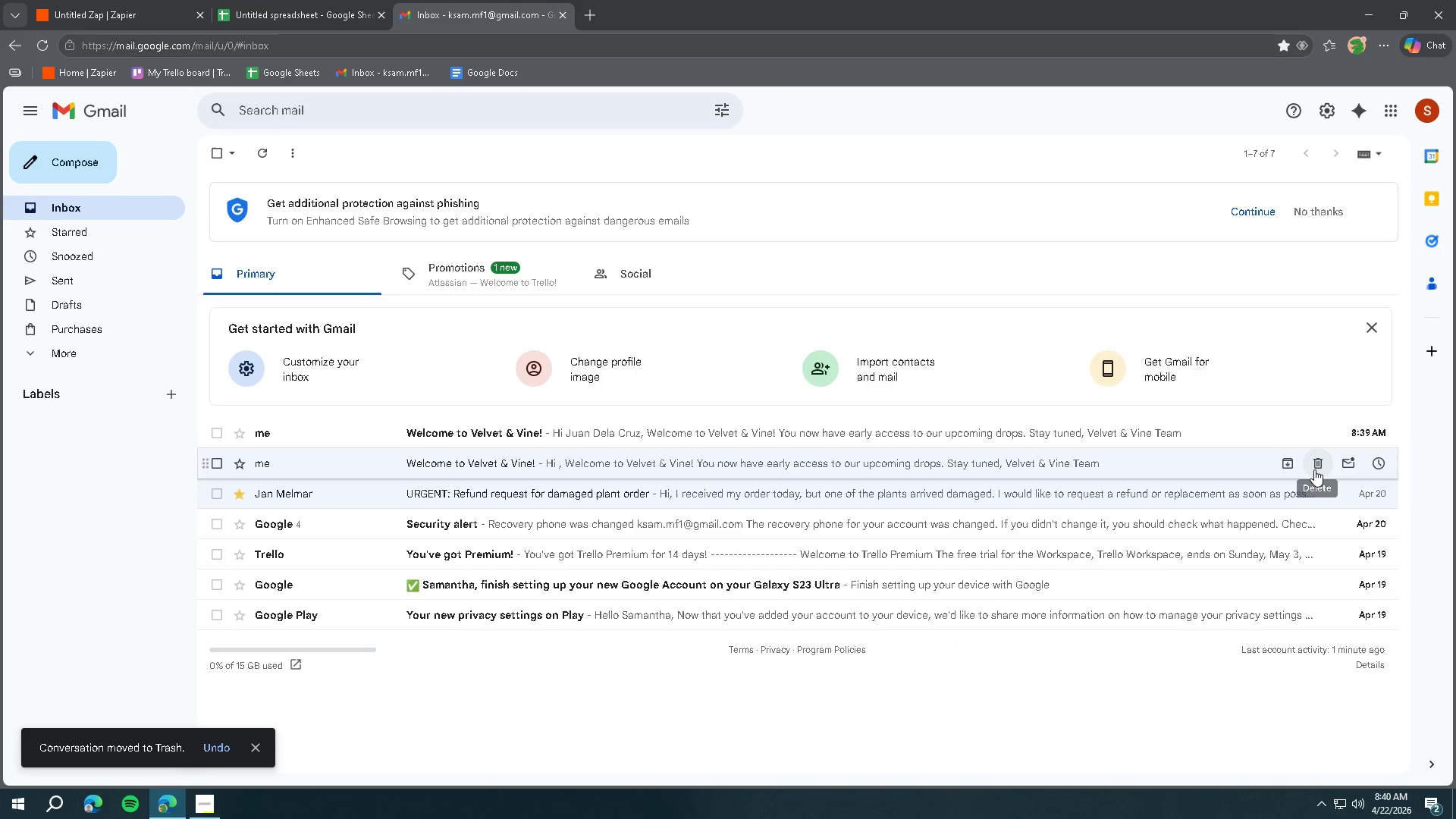 
left_click([957, 431])
 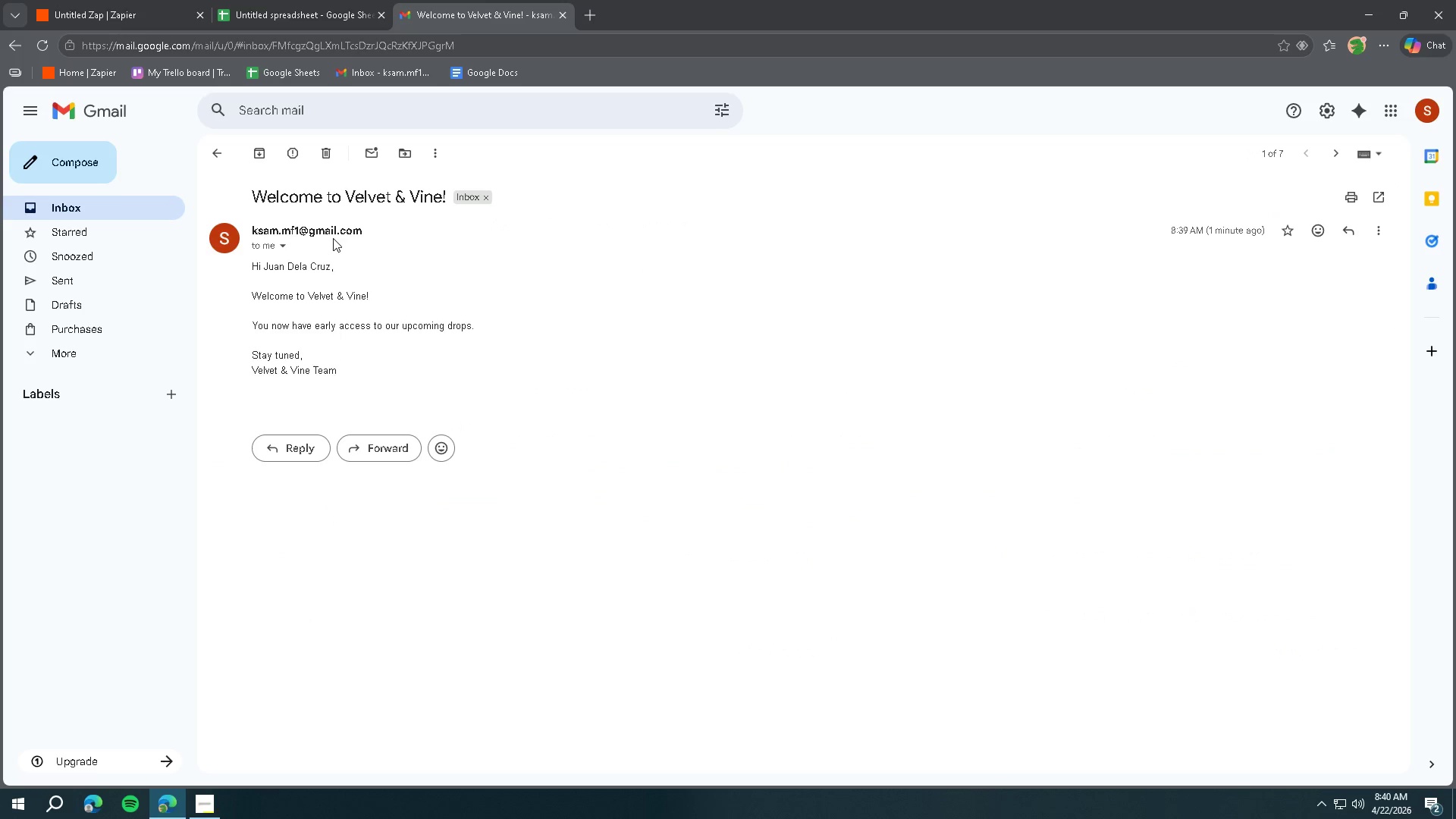 
left_click([298, 16])
 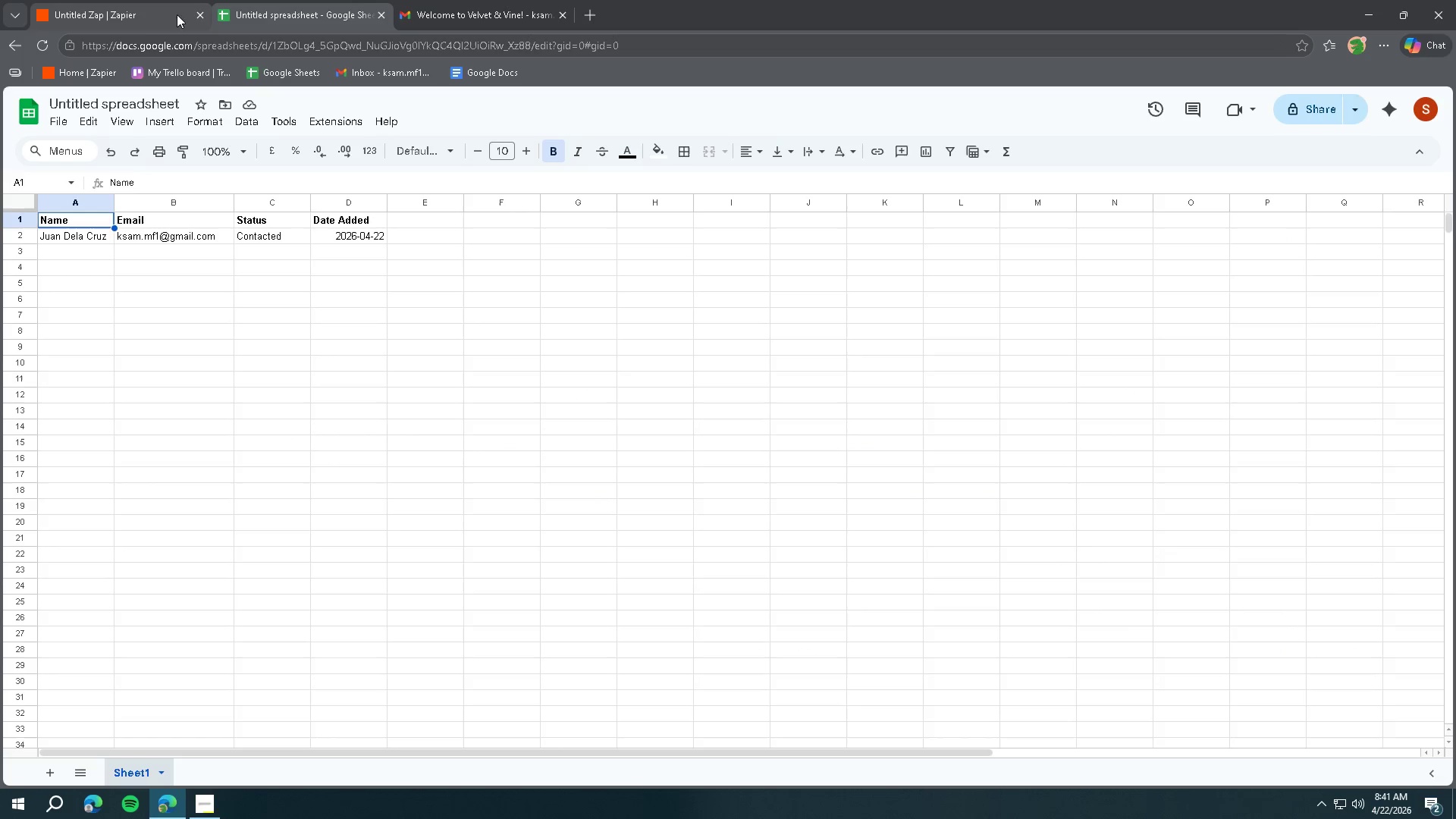 
left_click([150, 11])
 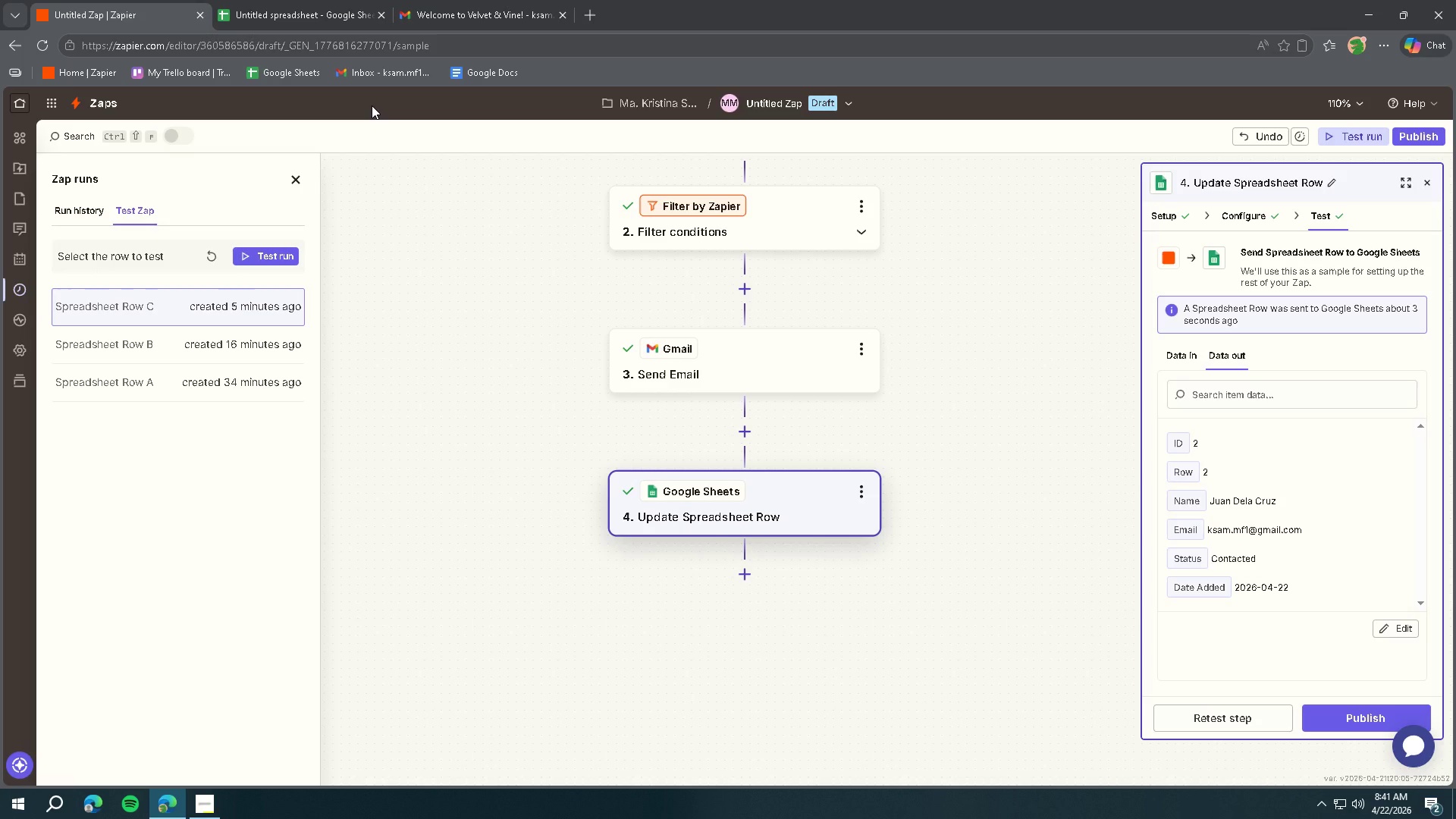 
wait(38.22)
 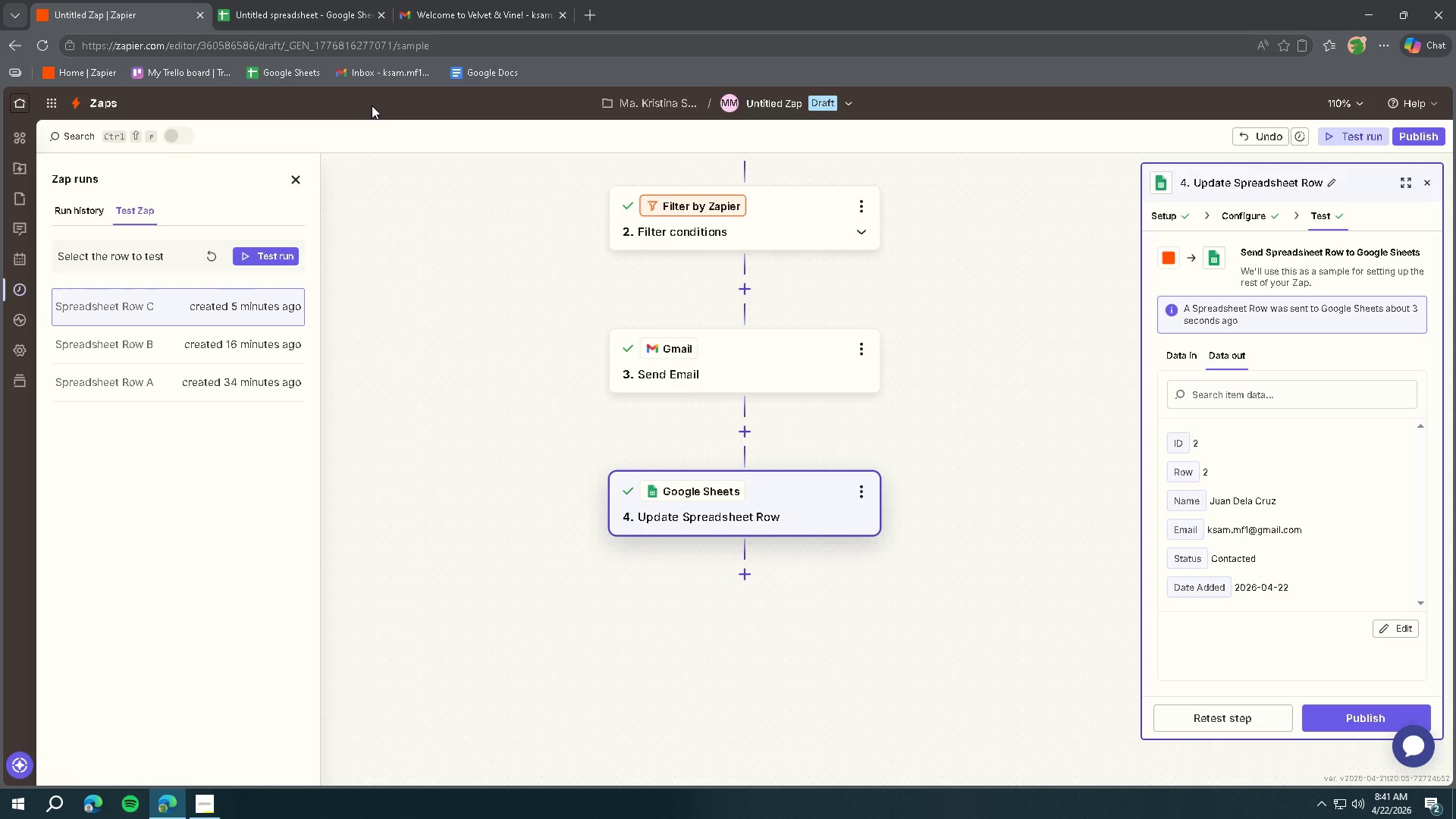 
left_click([214, 794])